 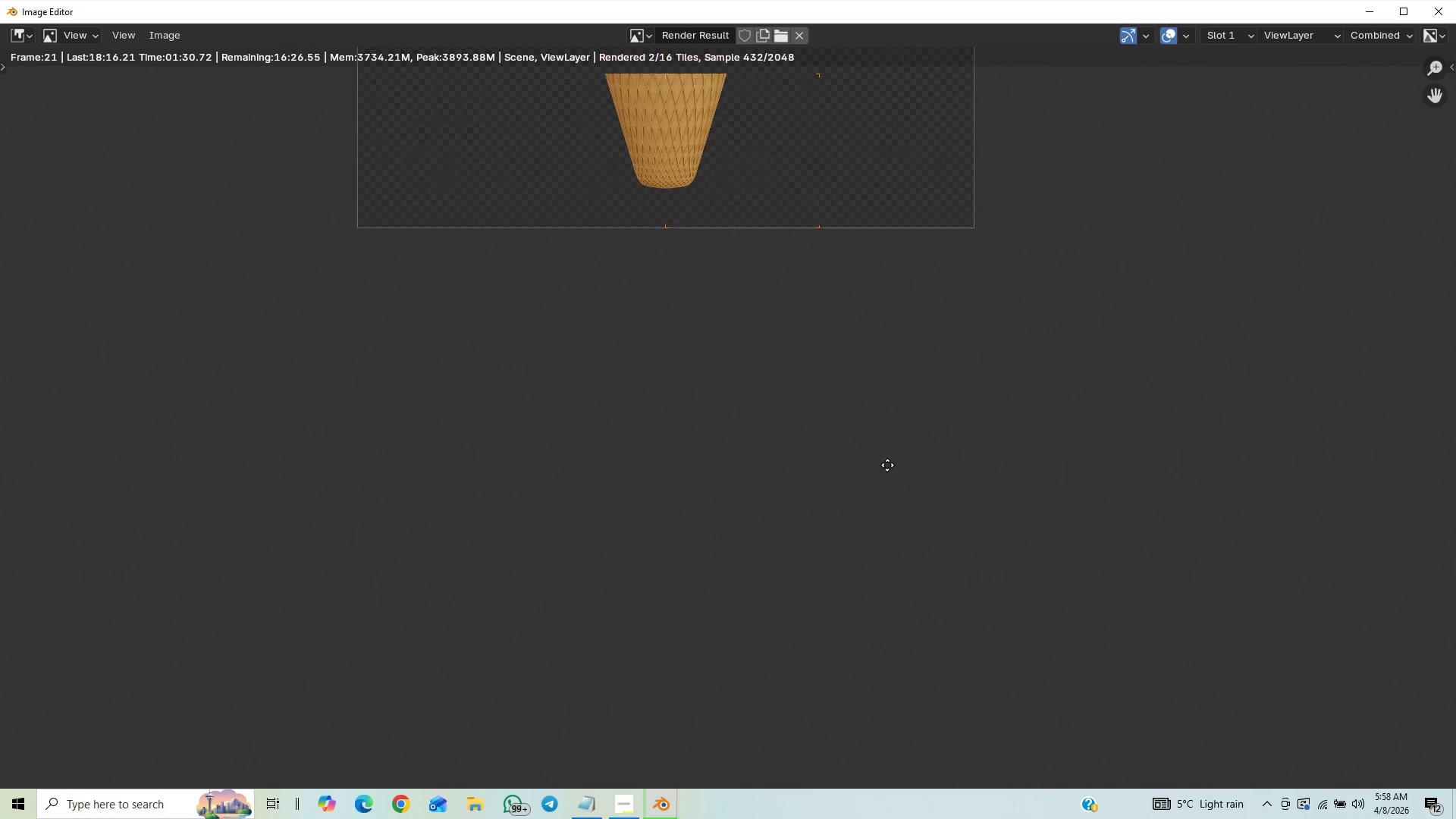 
scroll: coordinate [915, 570], scroll_direction: up, amount: 9.0
 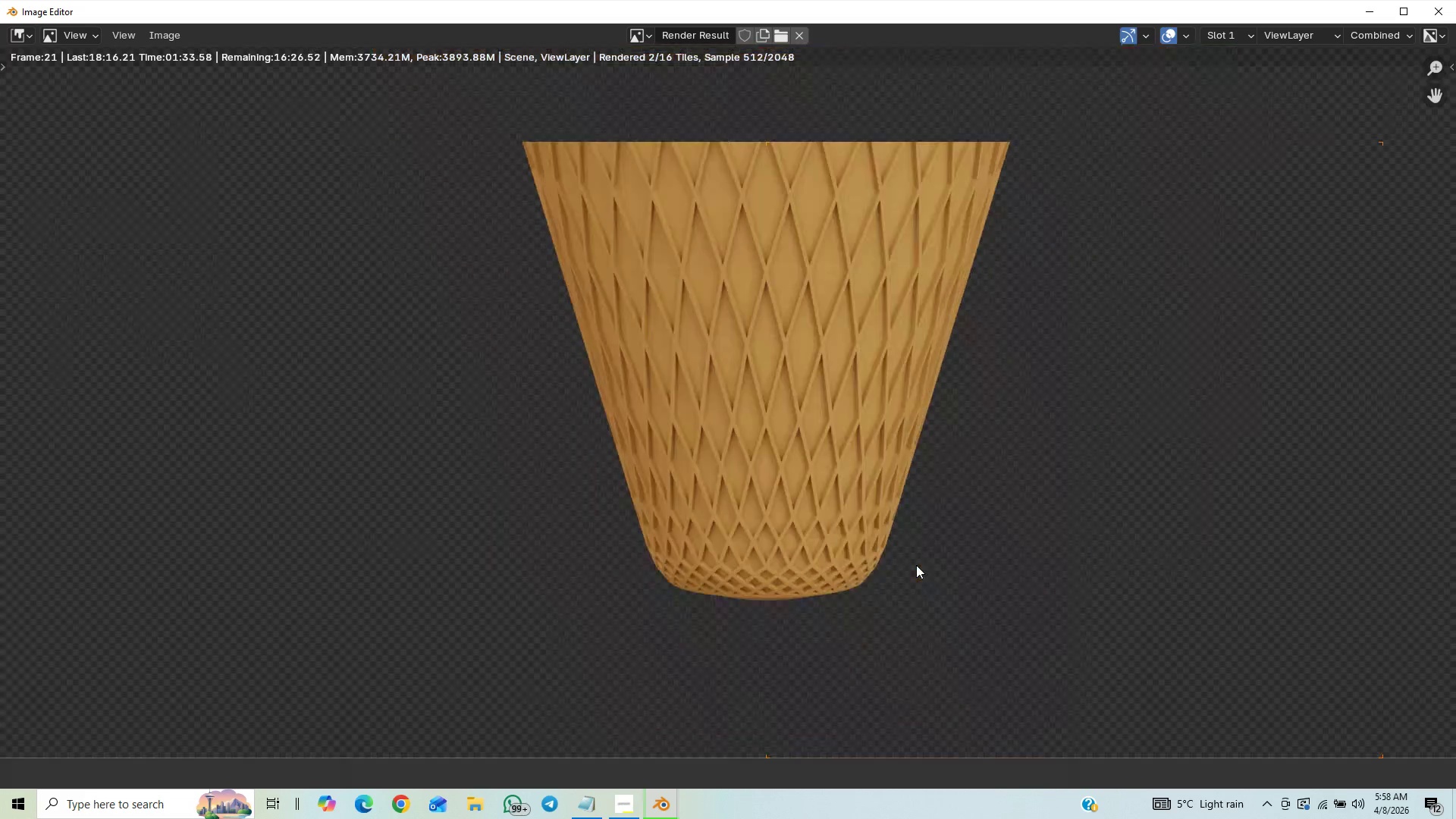 
scroll: coordinate [916, 565], scroll_direction: down, amount: 3.0
 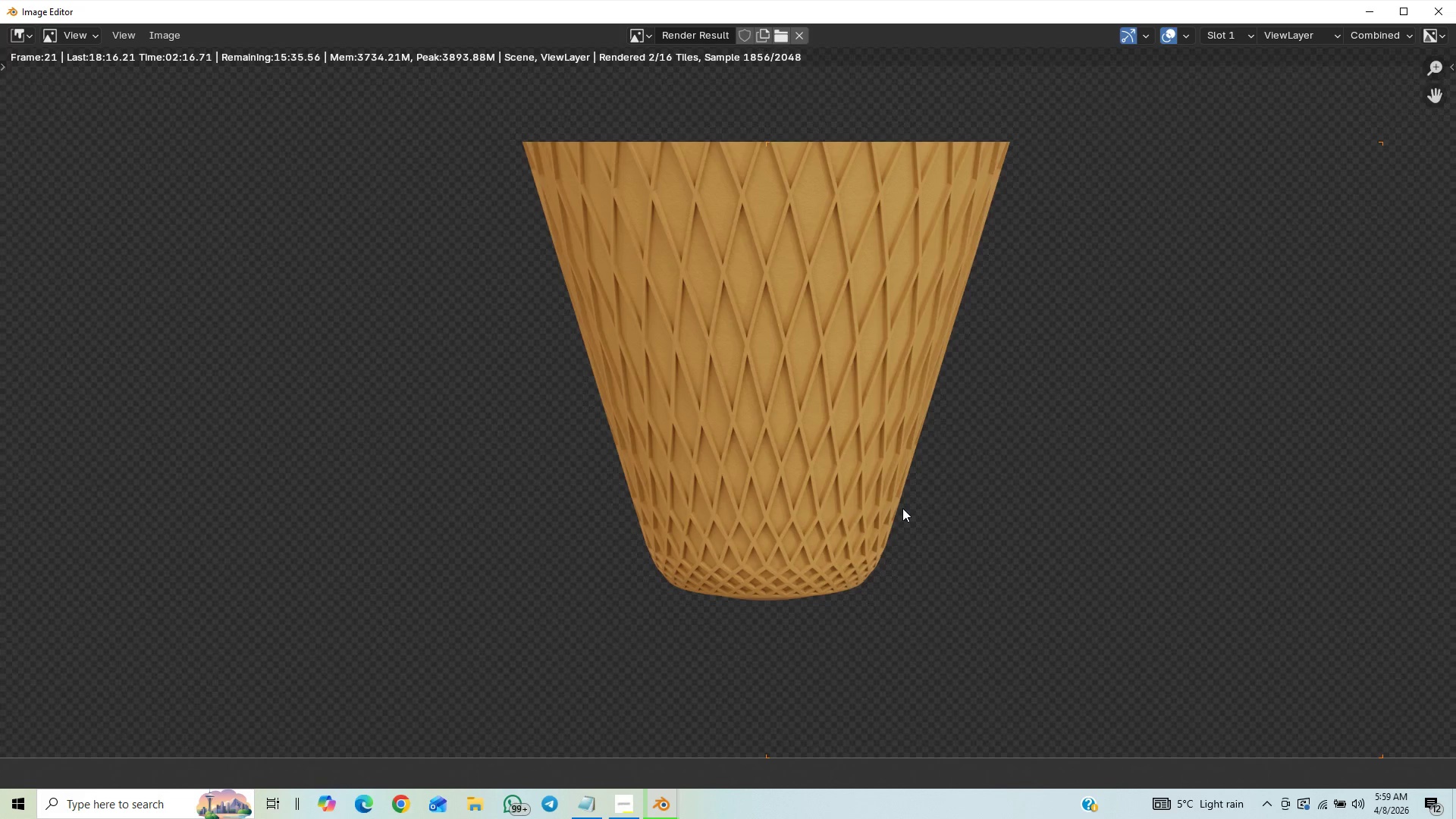 
wait(47.42)
 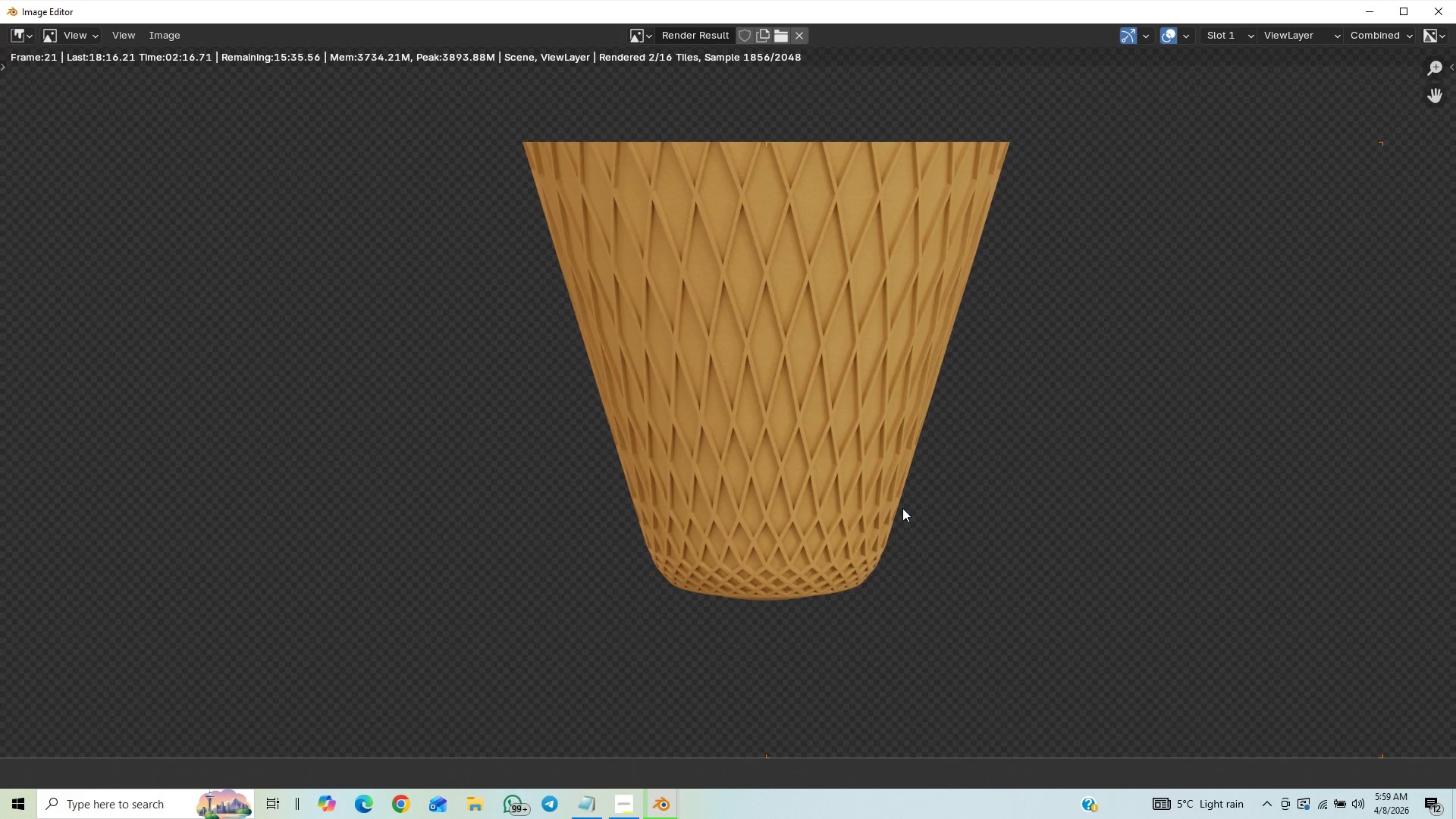 
scroll: coordinate [841, 448], scroll_direction: none, amount: 0.0
 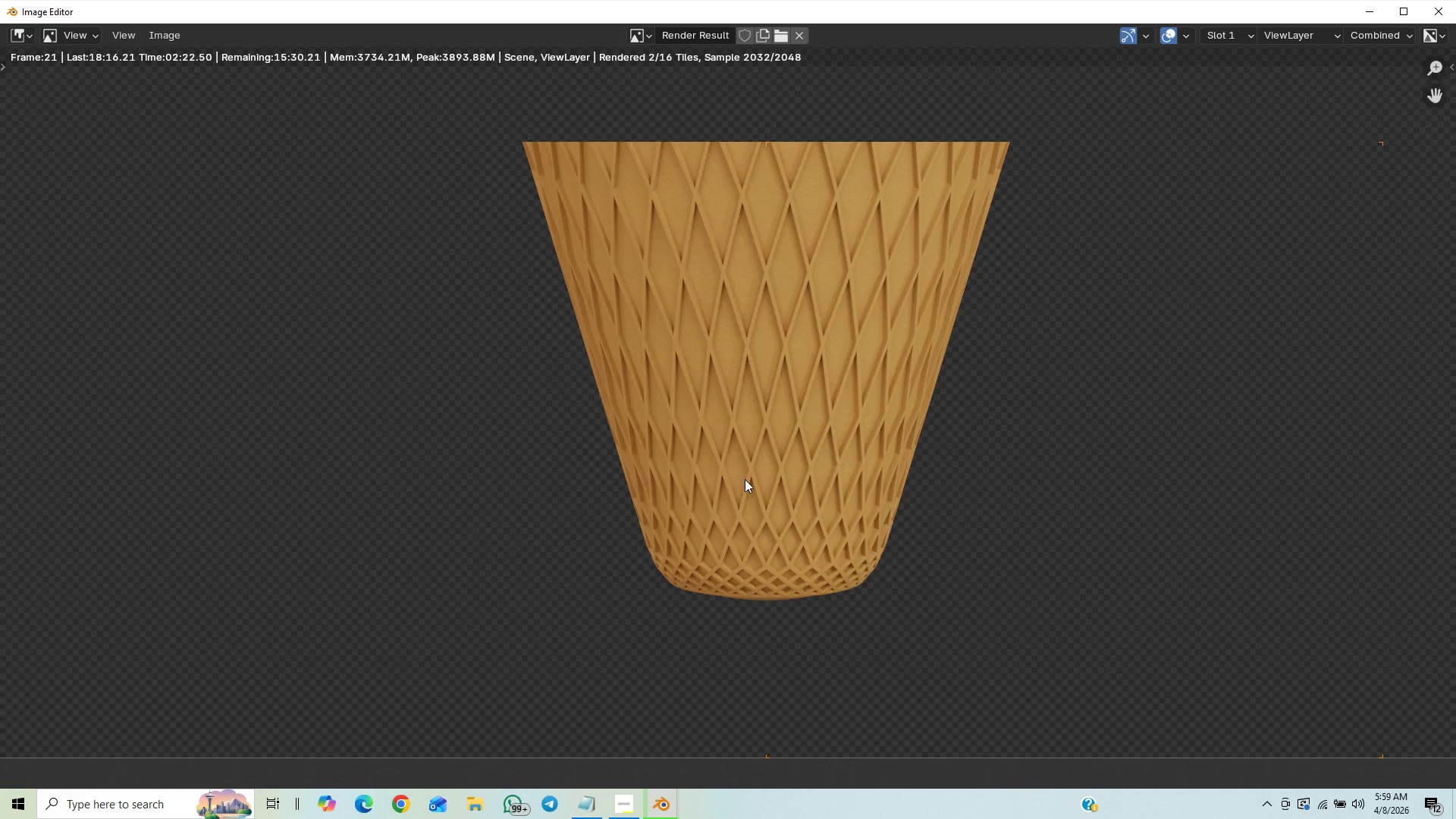 
scroll: coordinate [780, 486], scroll_direction: up, amount: 10.0
 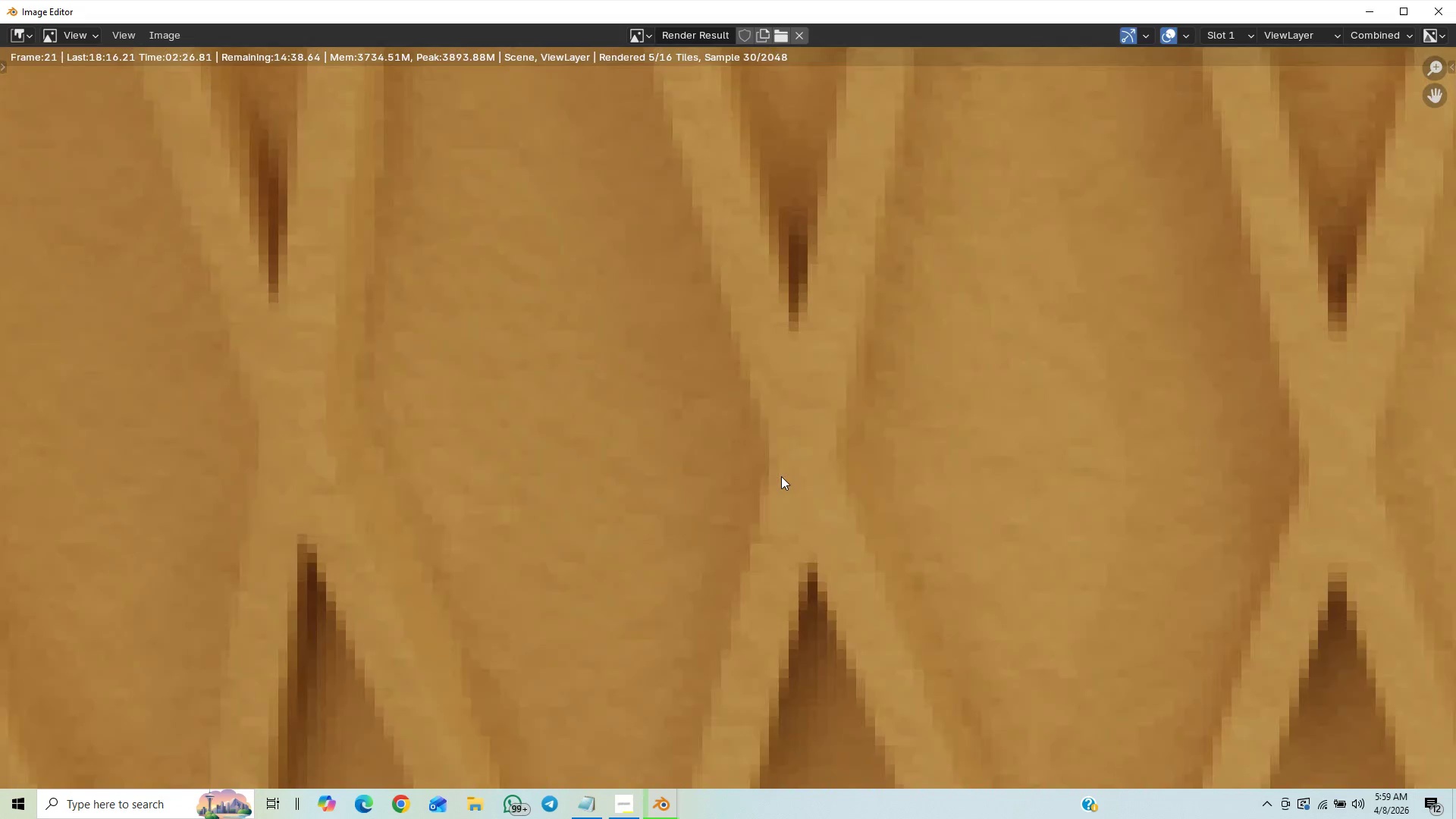 
scroll: coordinate [952, 447], scroll_direction: down, amount: 17.0
 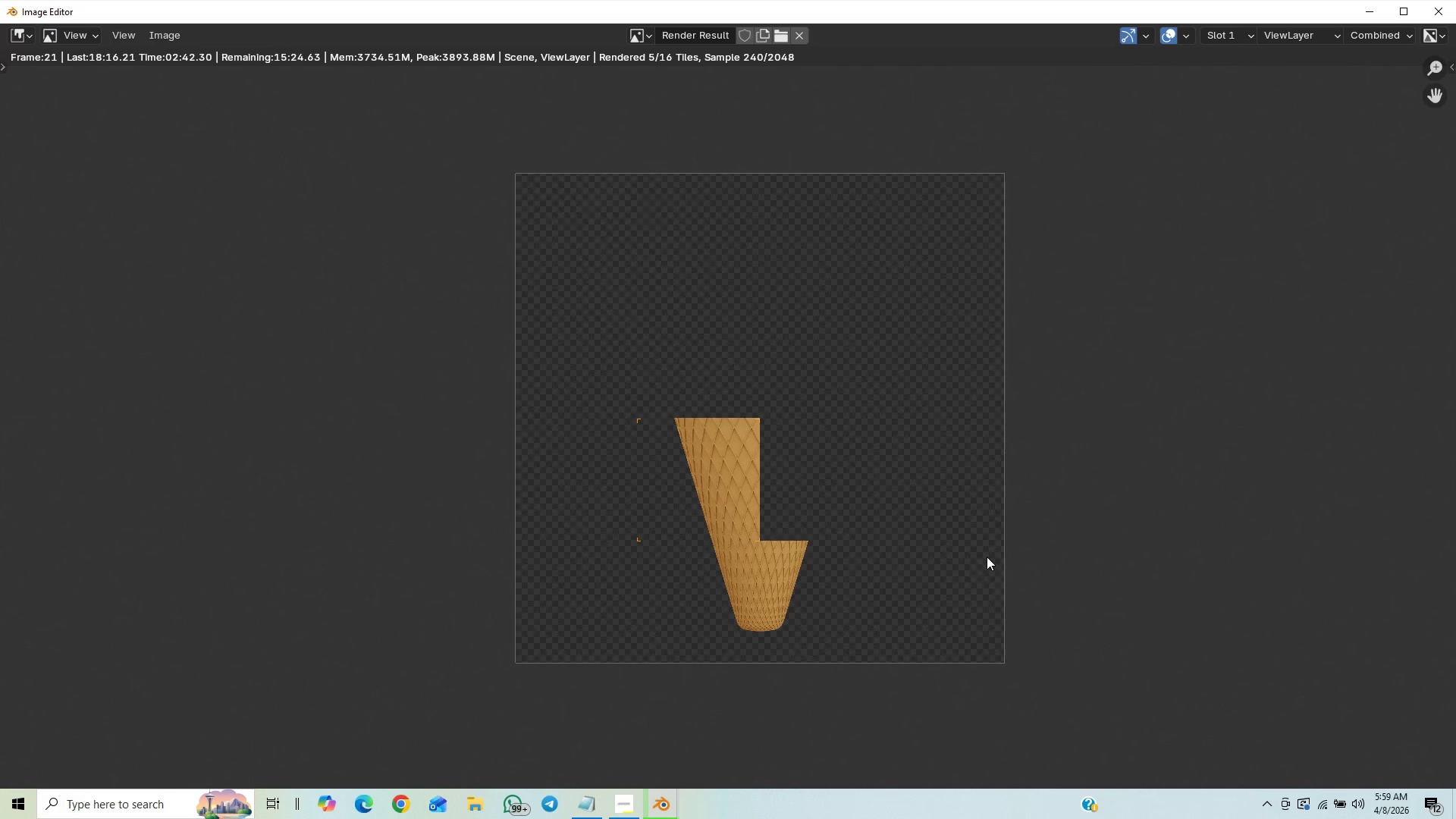 
wait(10.3)
 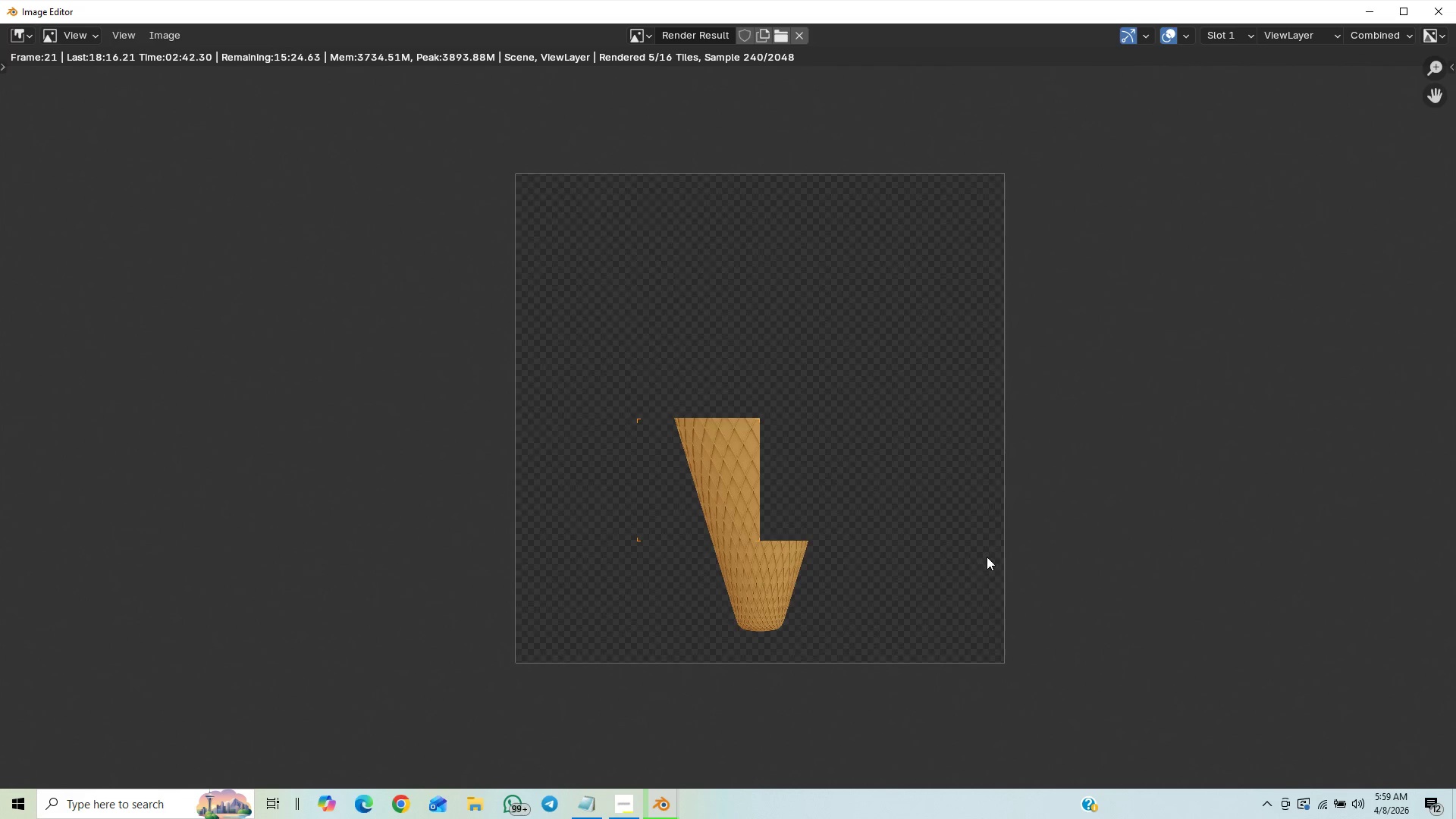 
scroll: coordinate [988, 542], scroll_direction: up, amount: 3.0
 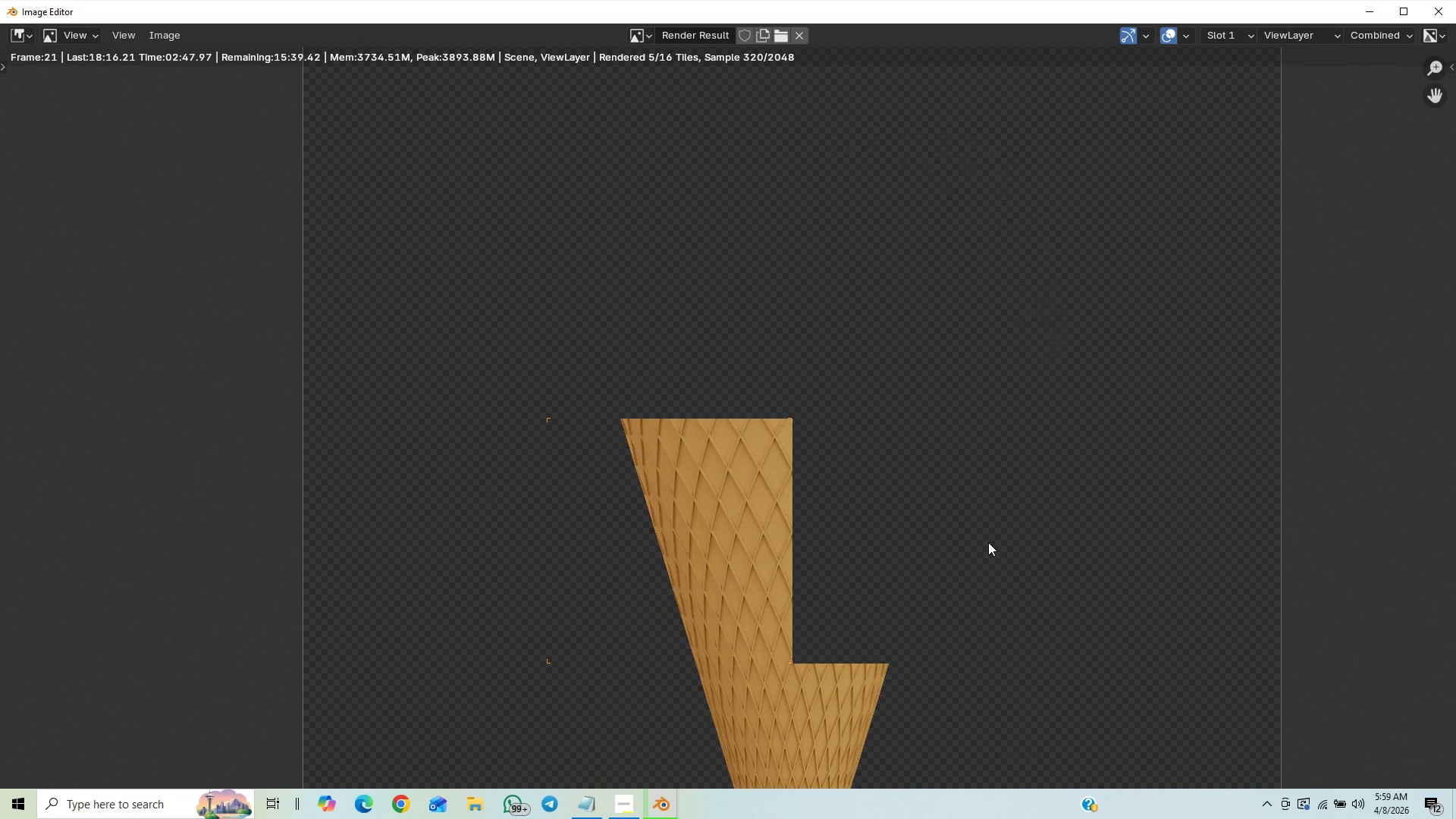 
scroll: coordinate [988, 542], scroll_direction: down, amount: 7.0
 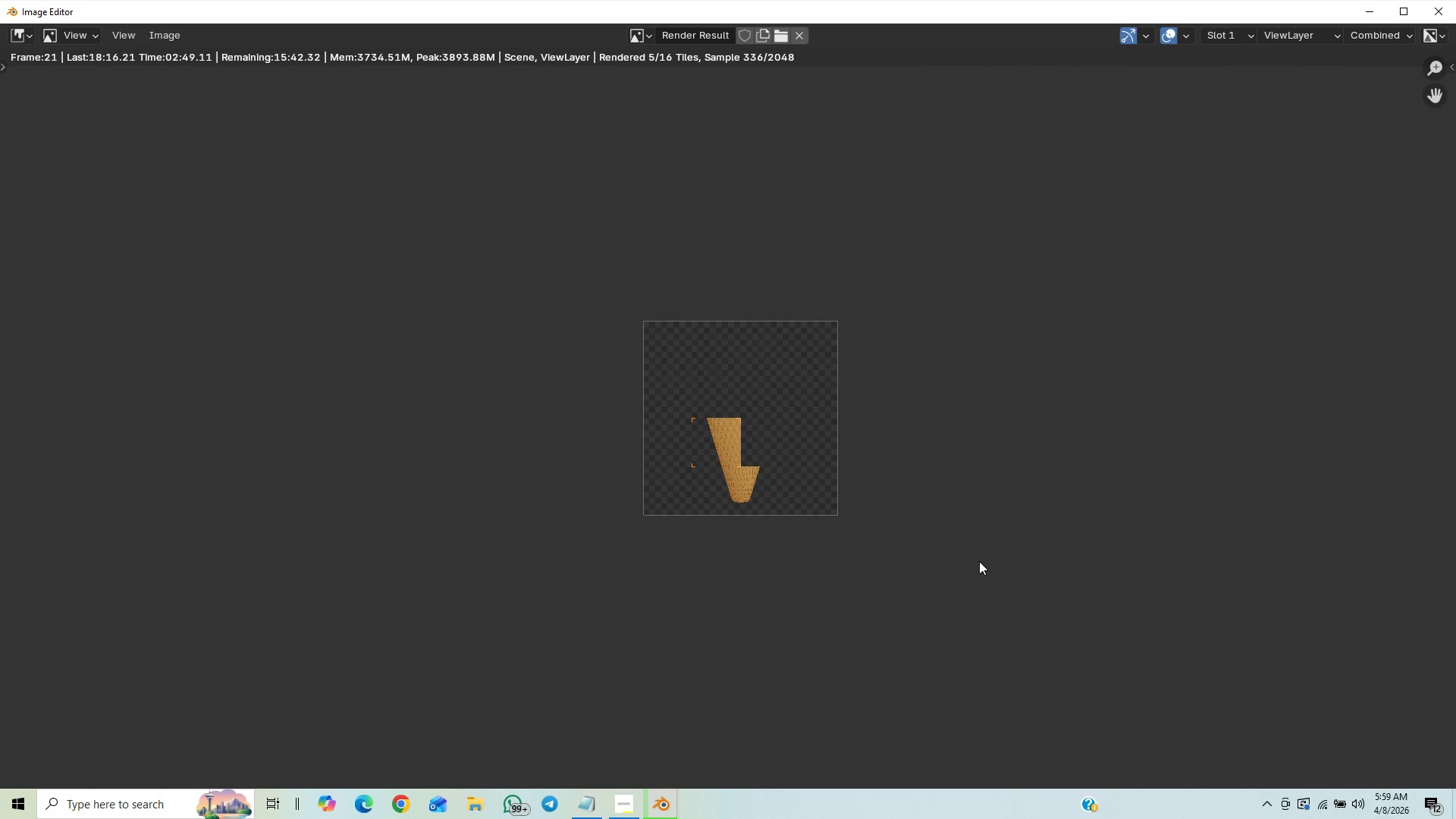 
scroll: coordinate [978, 565], scroll_direction: up, amount: 4.0
 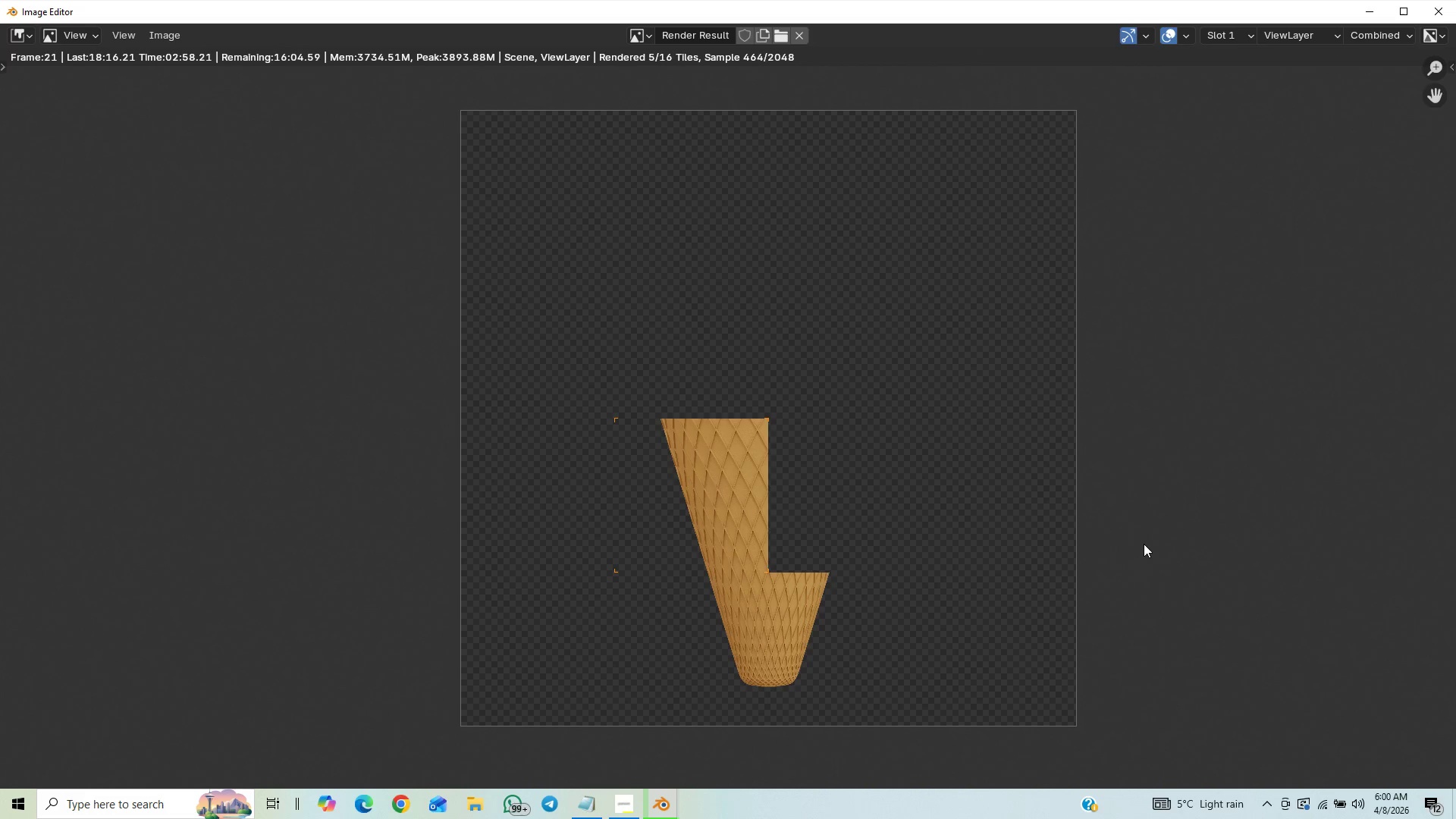 
wait(6.47)
 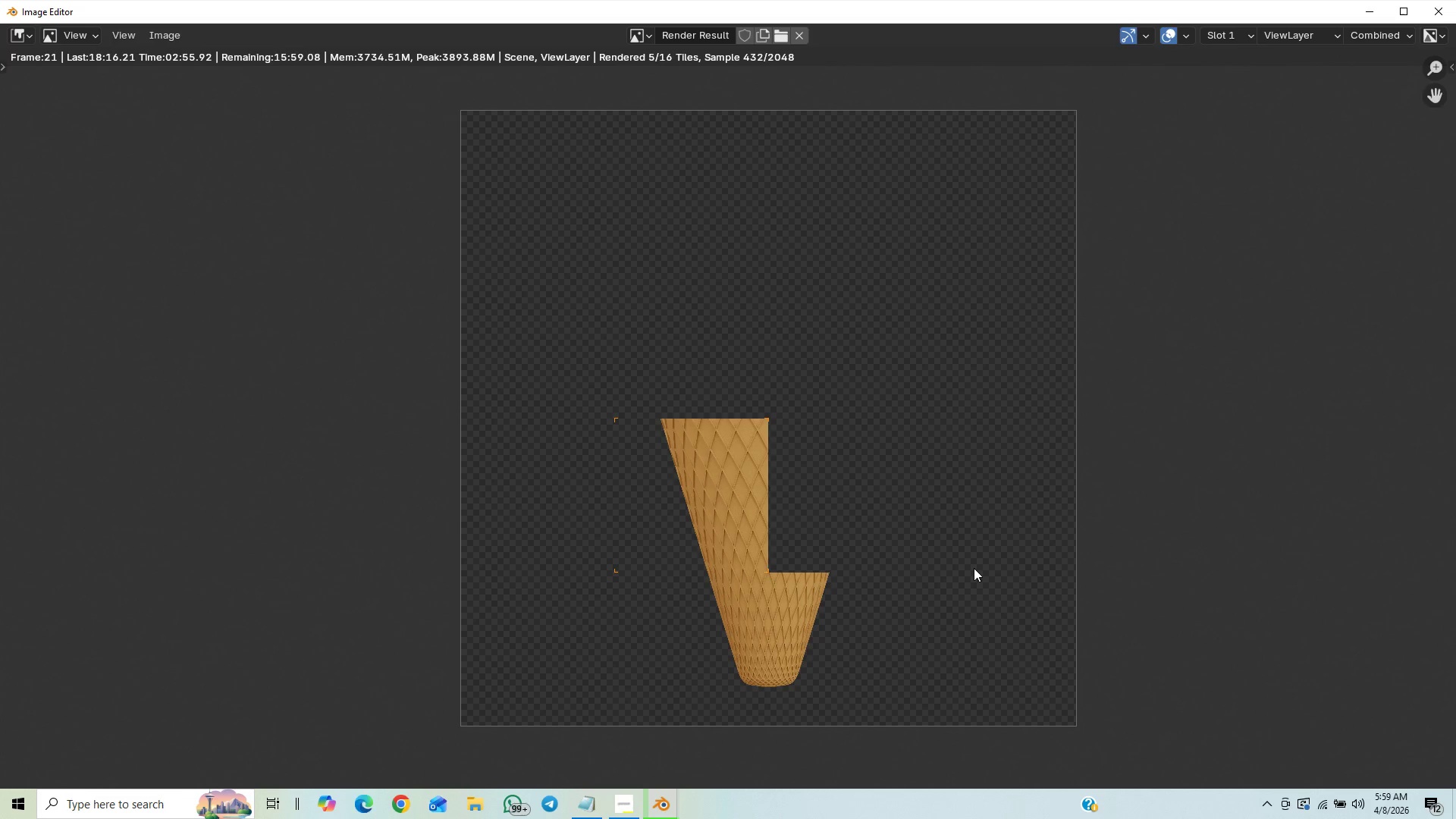 
scroll: coordinate [1102, 550], scroll_direction: none, amount: 0.0
 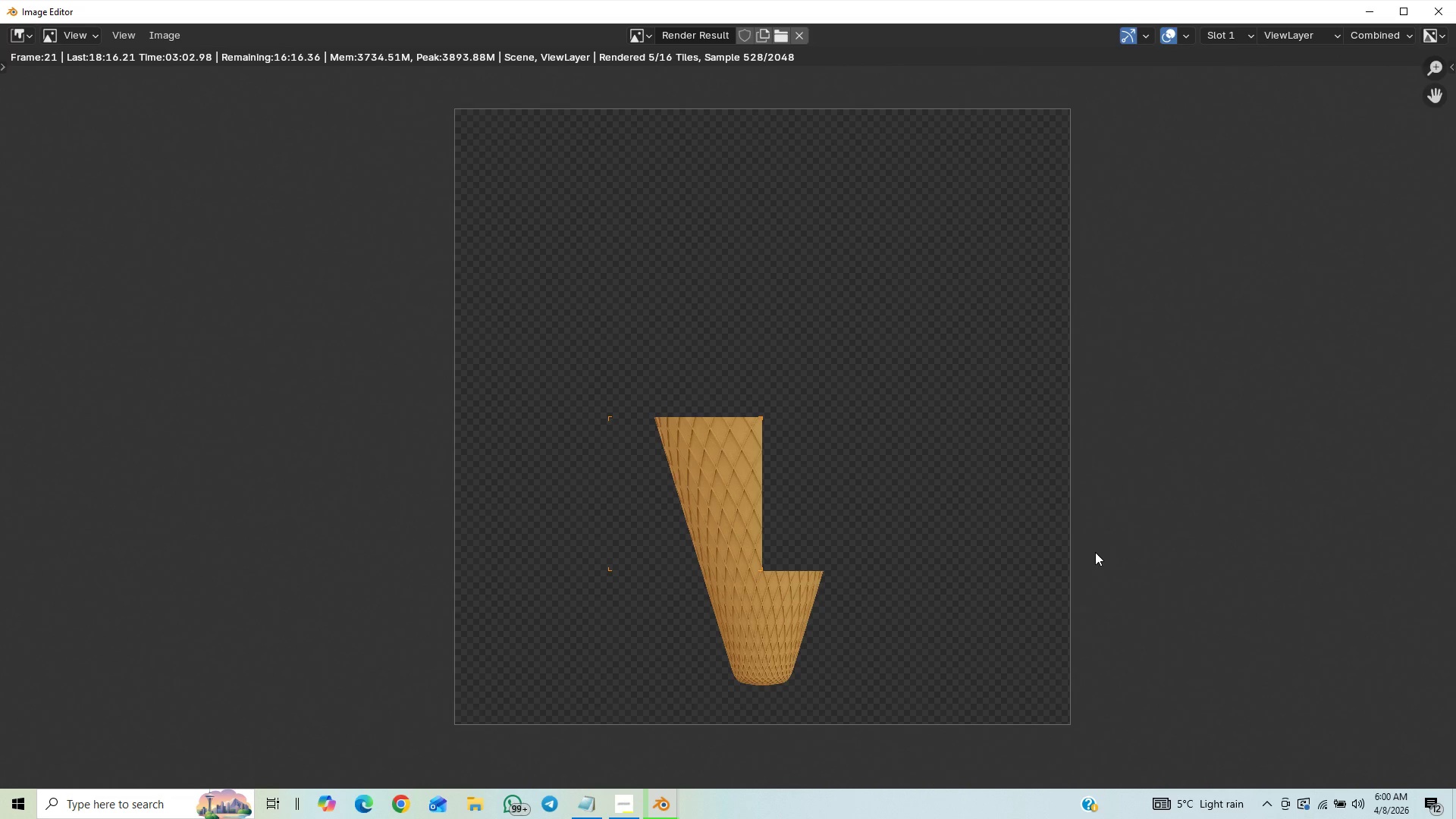 
scroll: coordinate [1095, 552], scroll_direction: up, amount: 1.0
 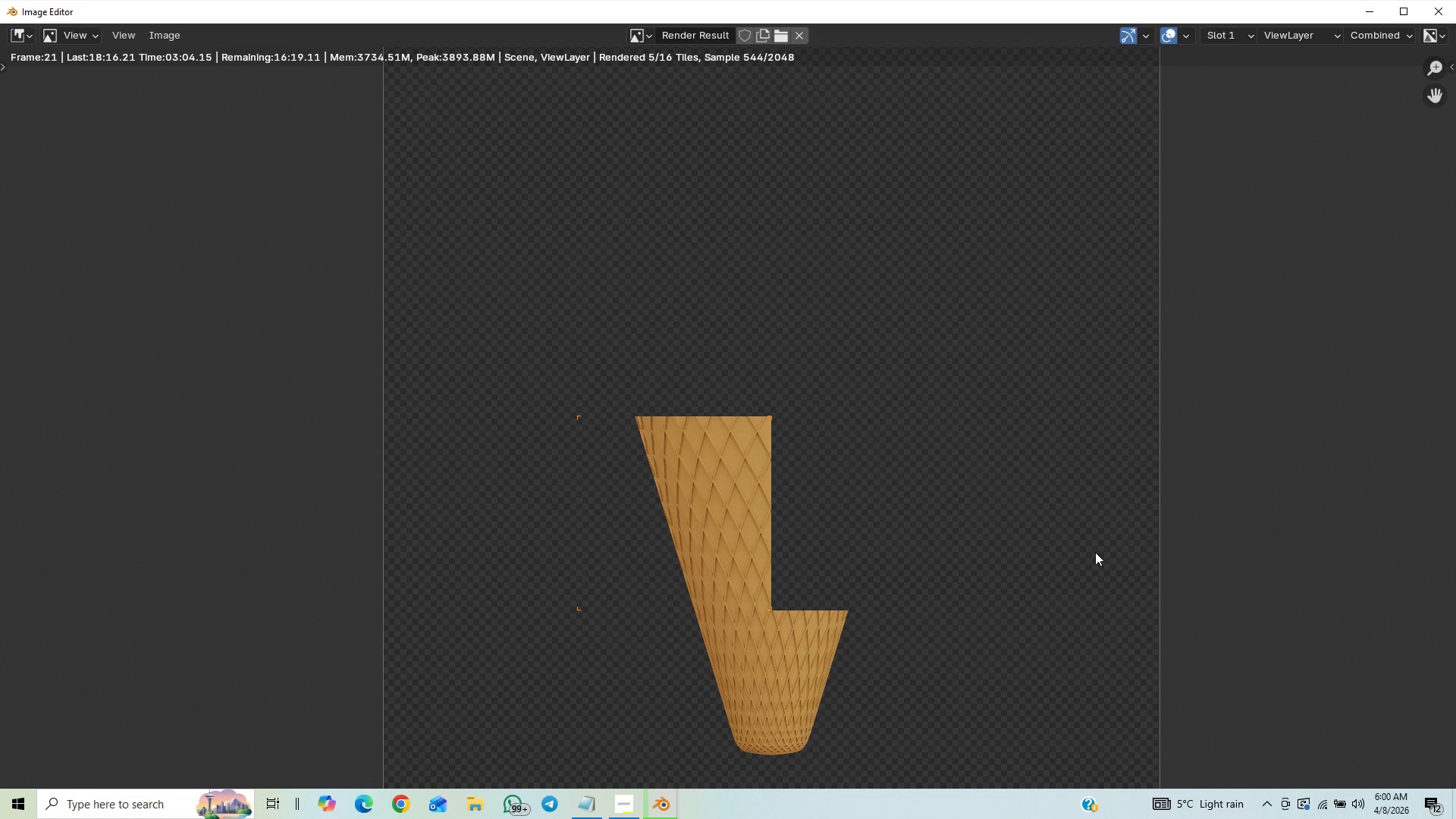 
scroll: coordinate [1095, 552], scroll_direction: down, amount: 7.0
 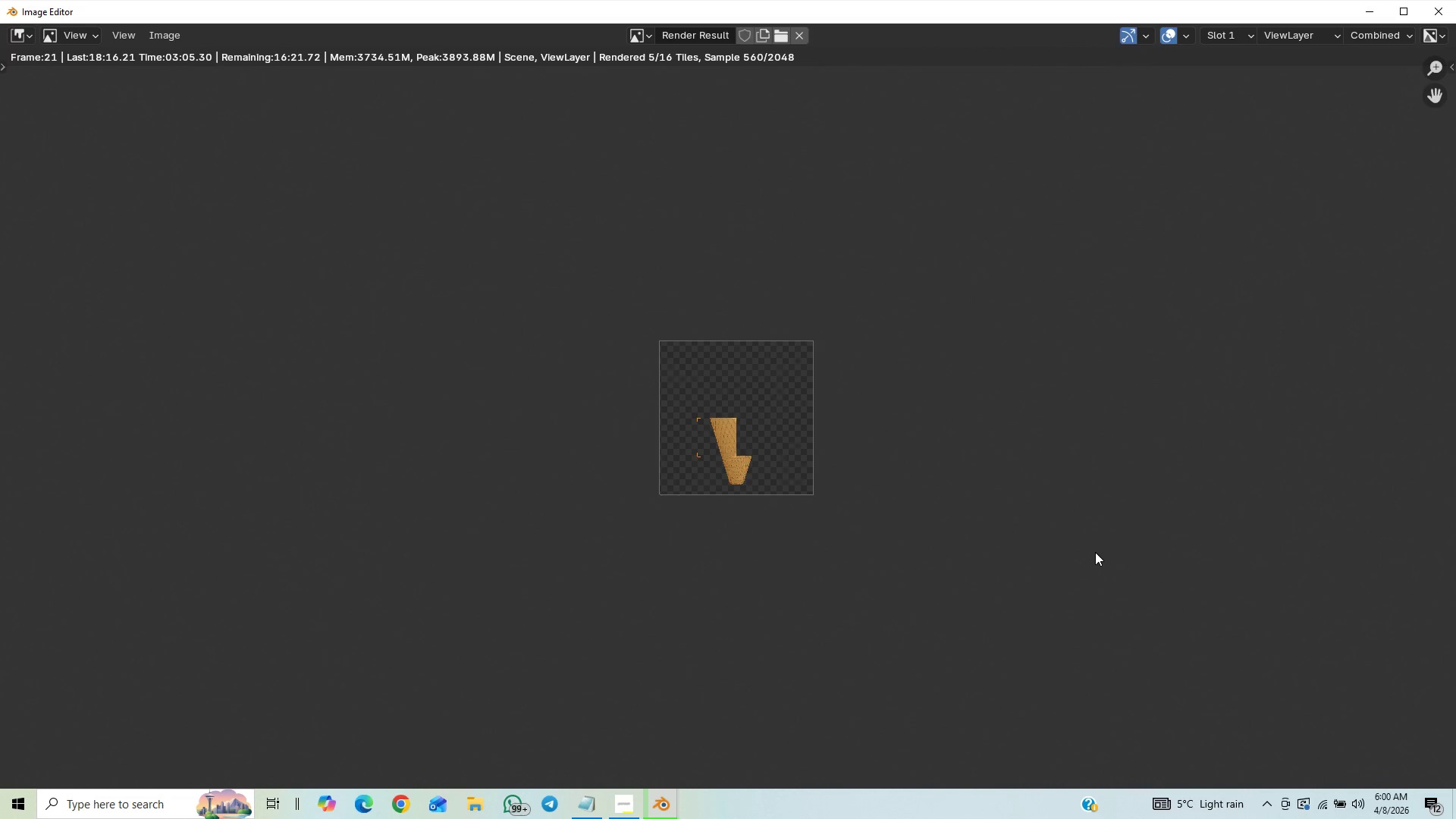 
scroll: coordinate [1095, 552], scroll_direction: up, amount: 10.0
 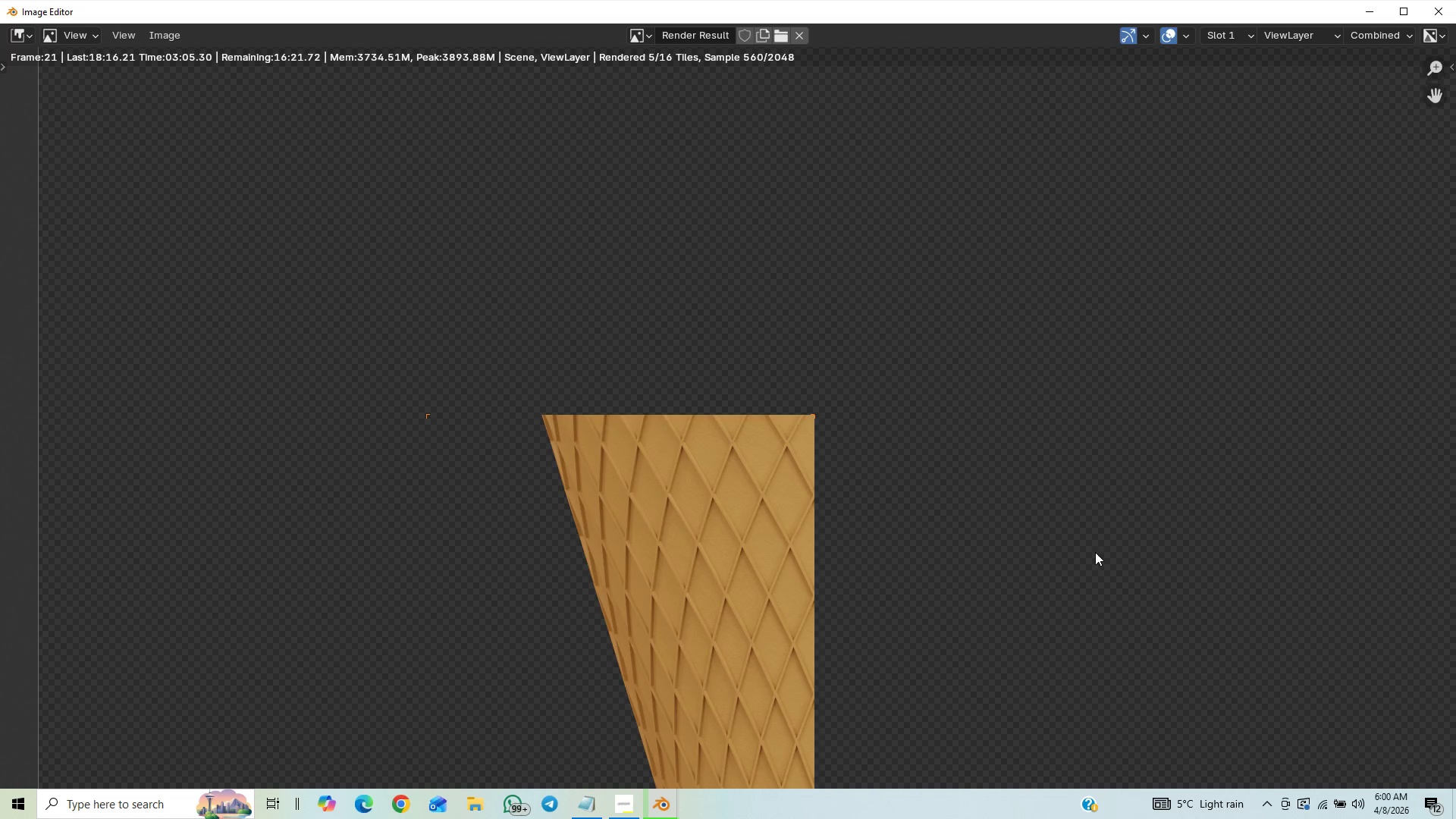 
scroll: coordinate [1121, 544], scroll_direction: down, amount: 10.0
 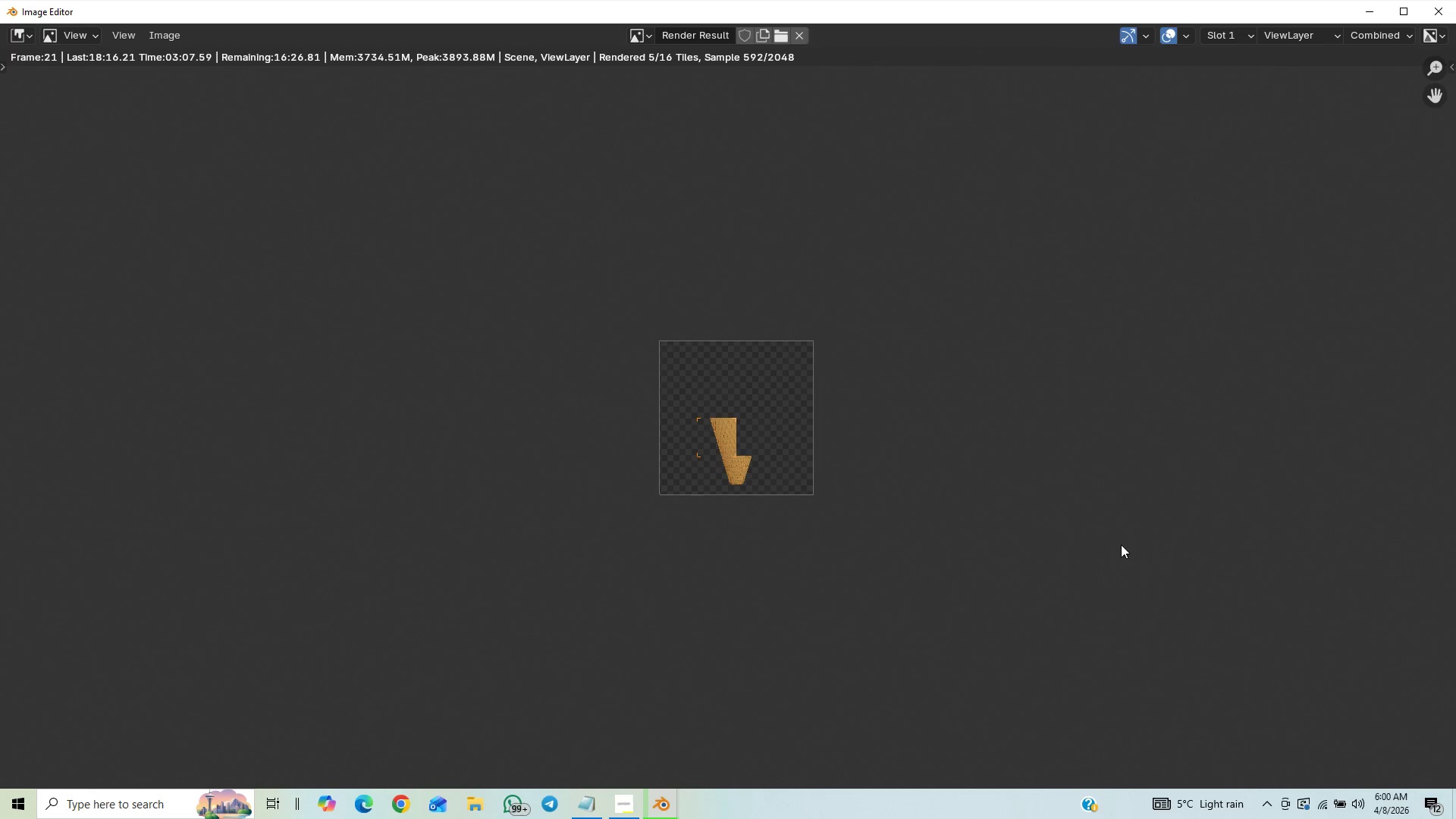 
scroll: coordinate [1089, 529], scroll_direction: up, amount: 5.0
 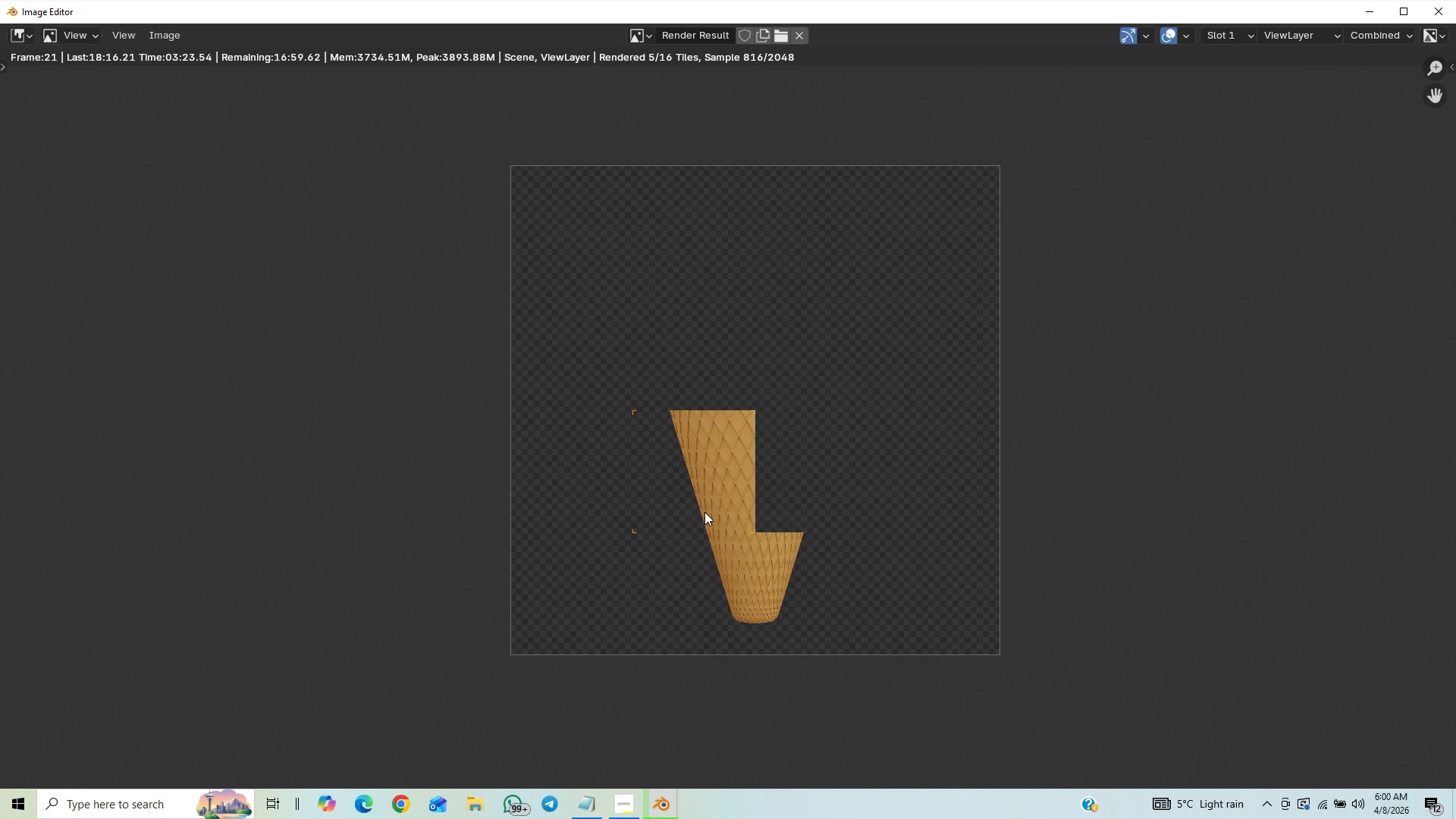 
wait(17.55)
 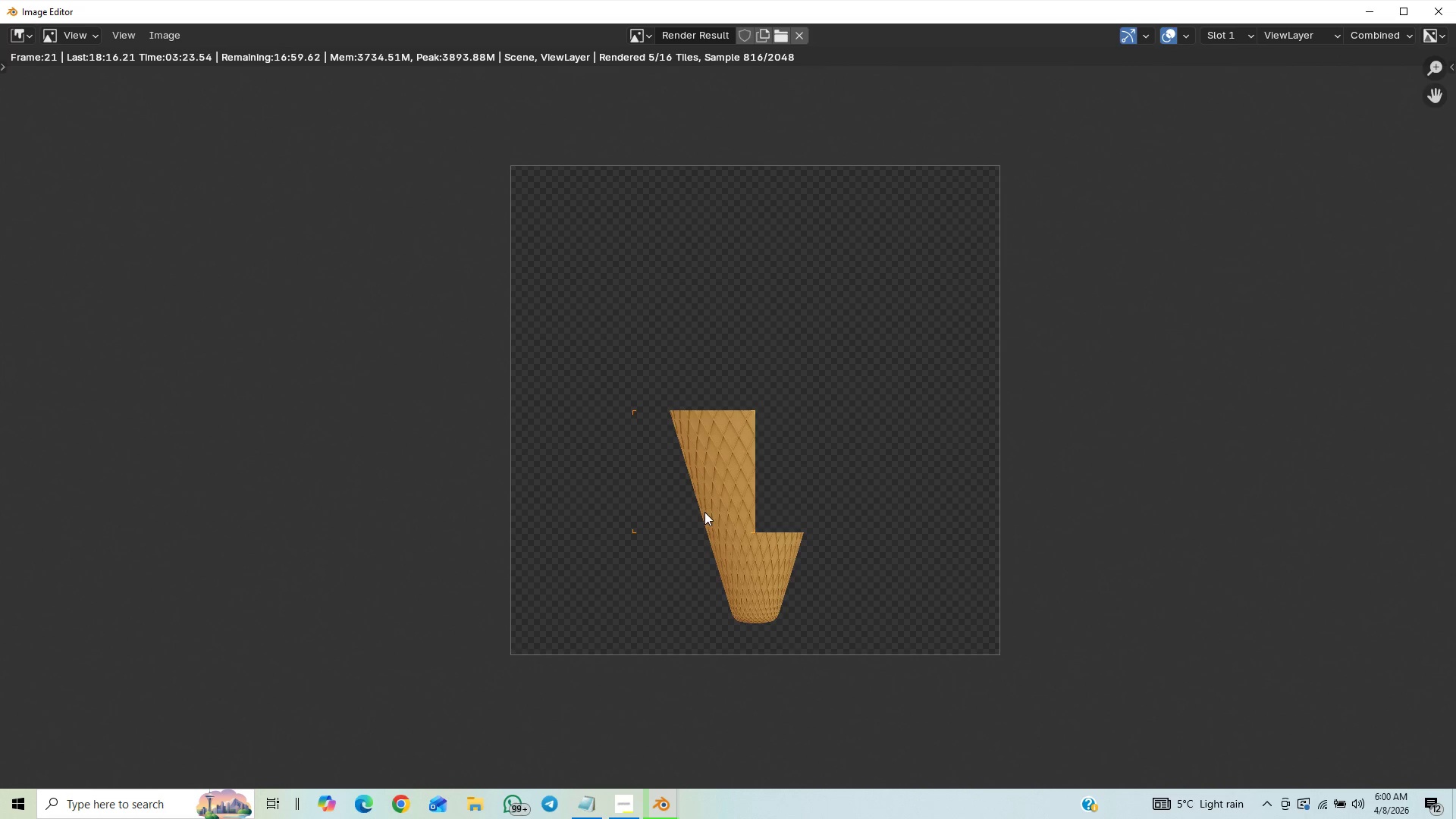 
key(Control+S)
 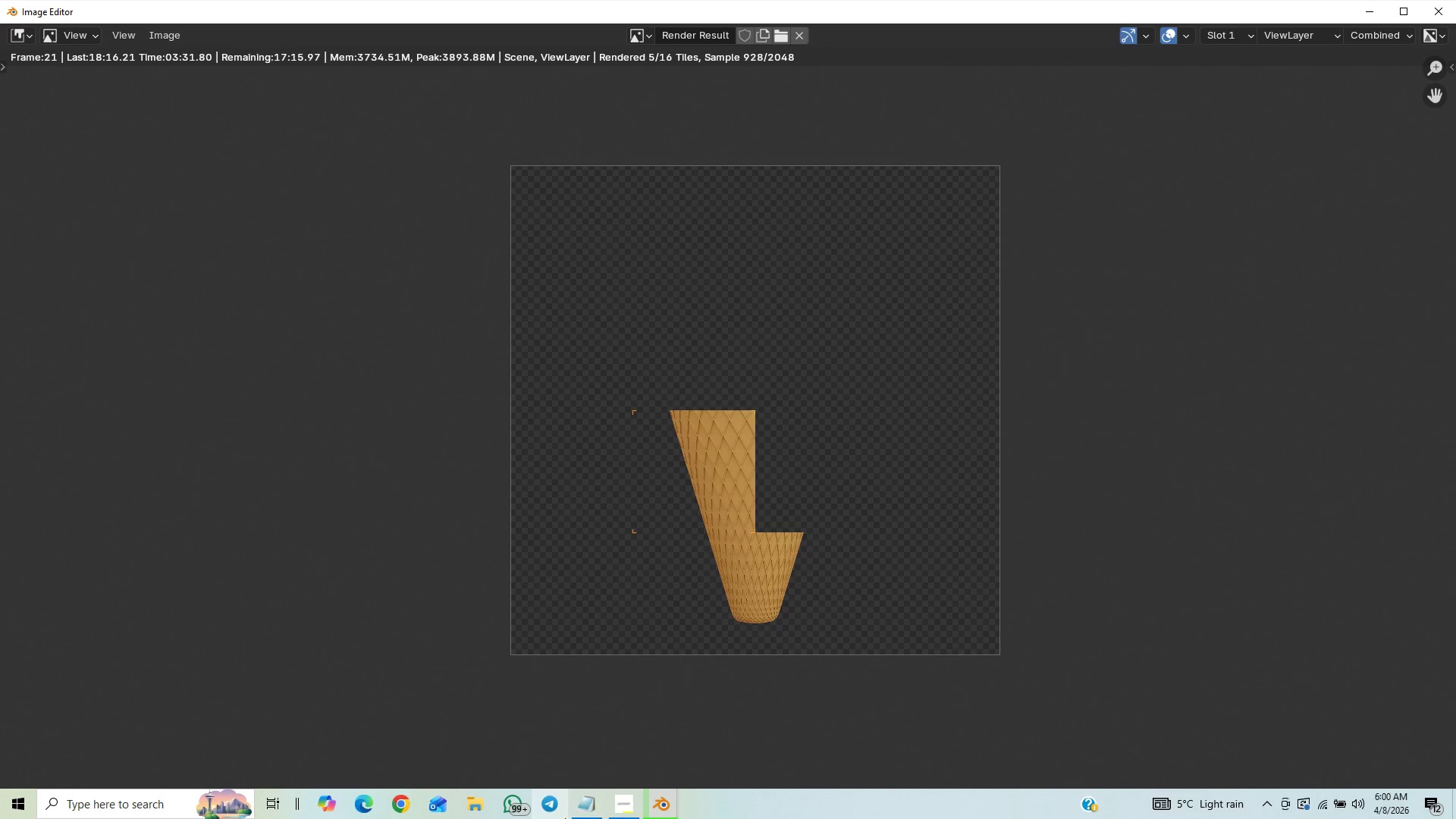 
left_click([620, 809])